 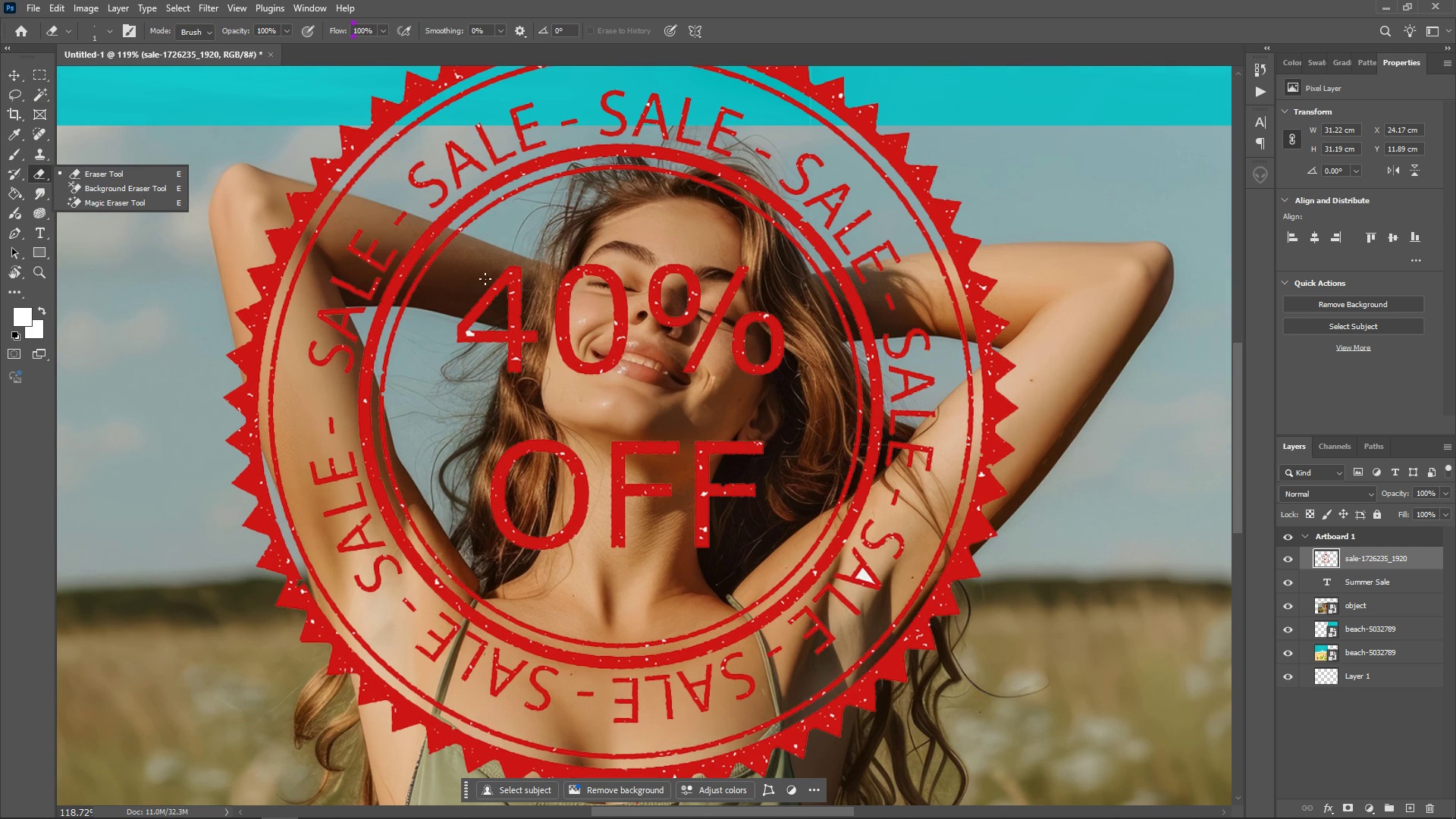 
right_click([532, 299])
 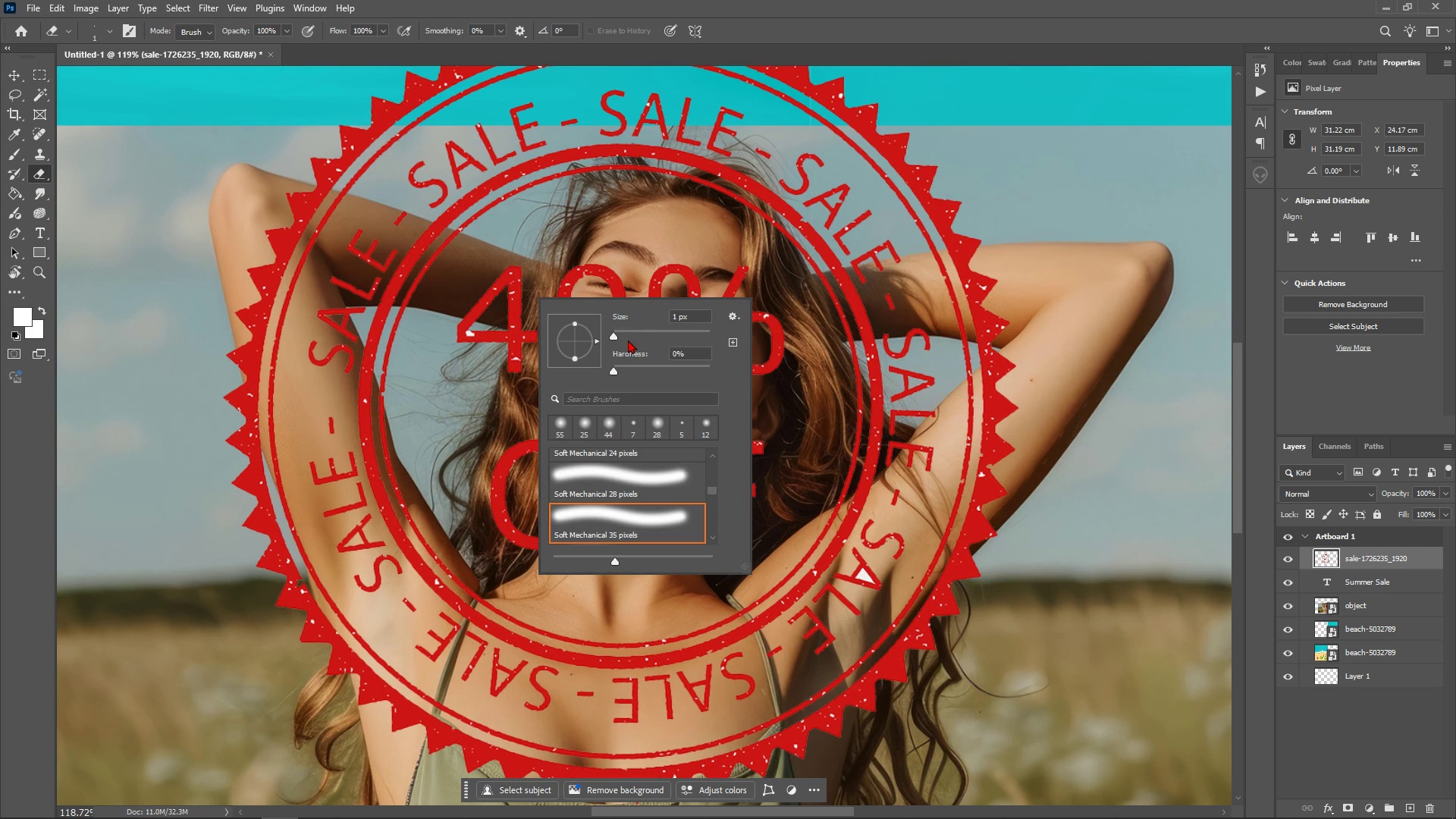 
left_click([628, 340])
 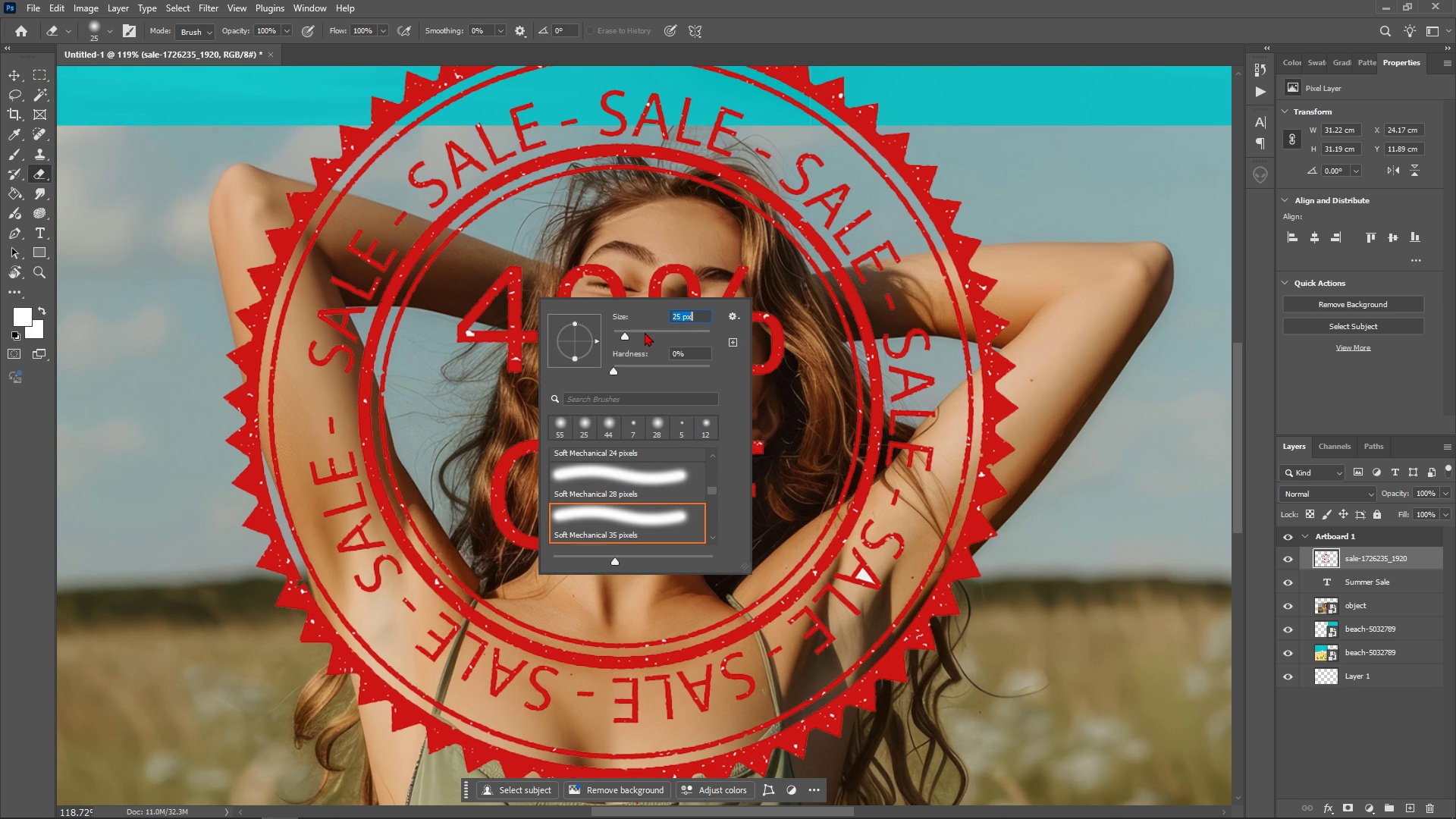 
triple_click([645, 332])
 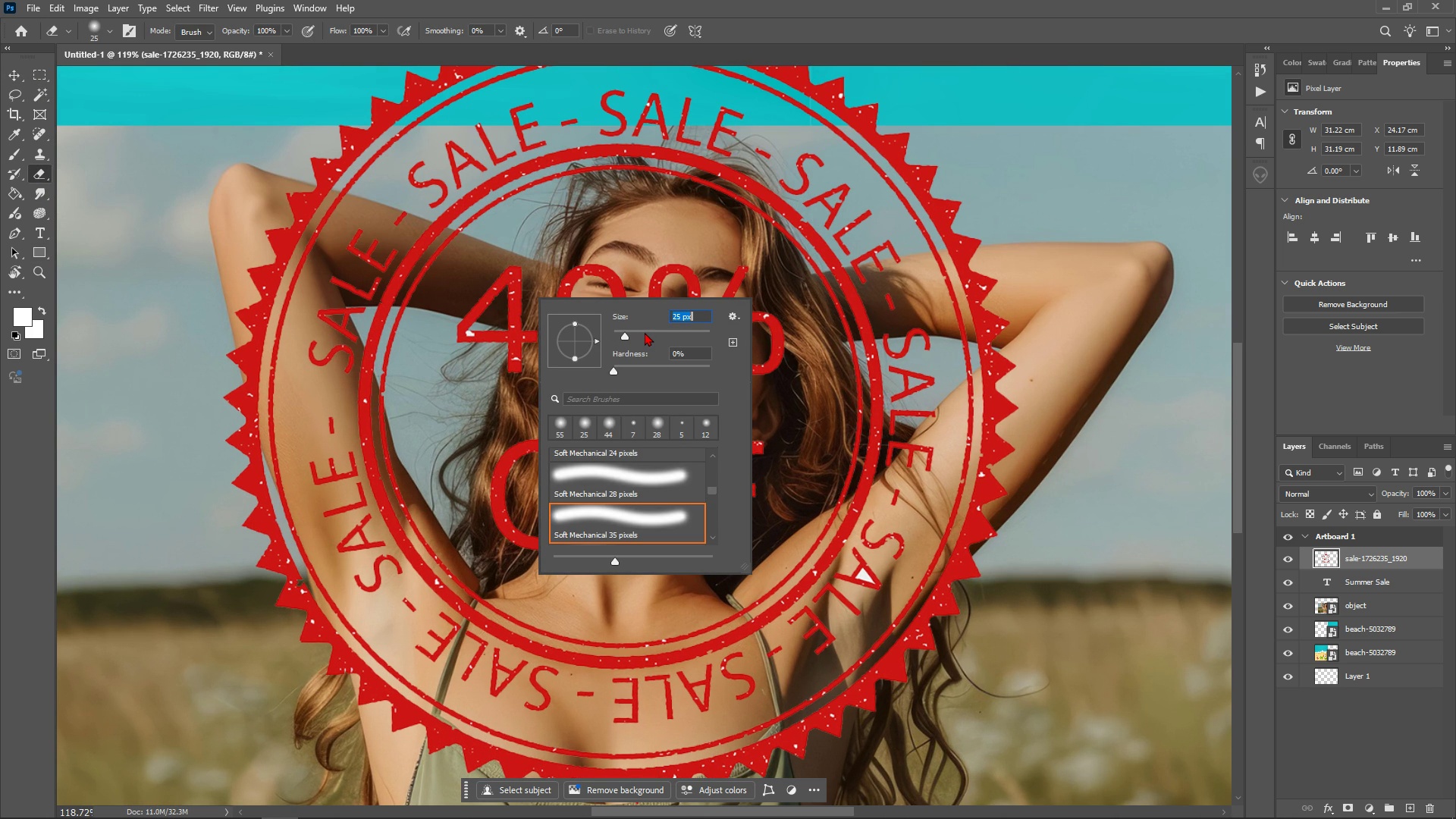 
left_click([645, 332])
 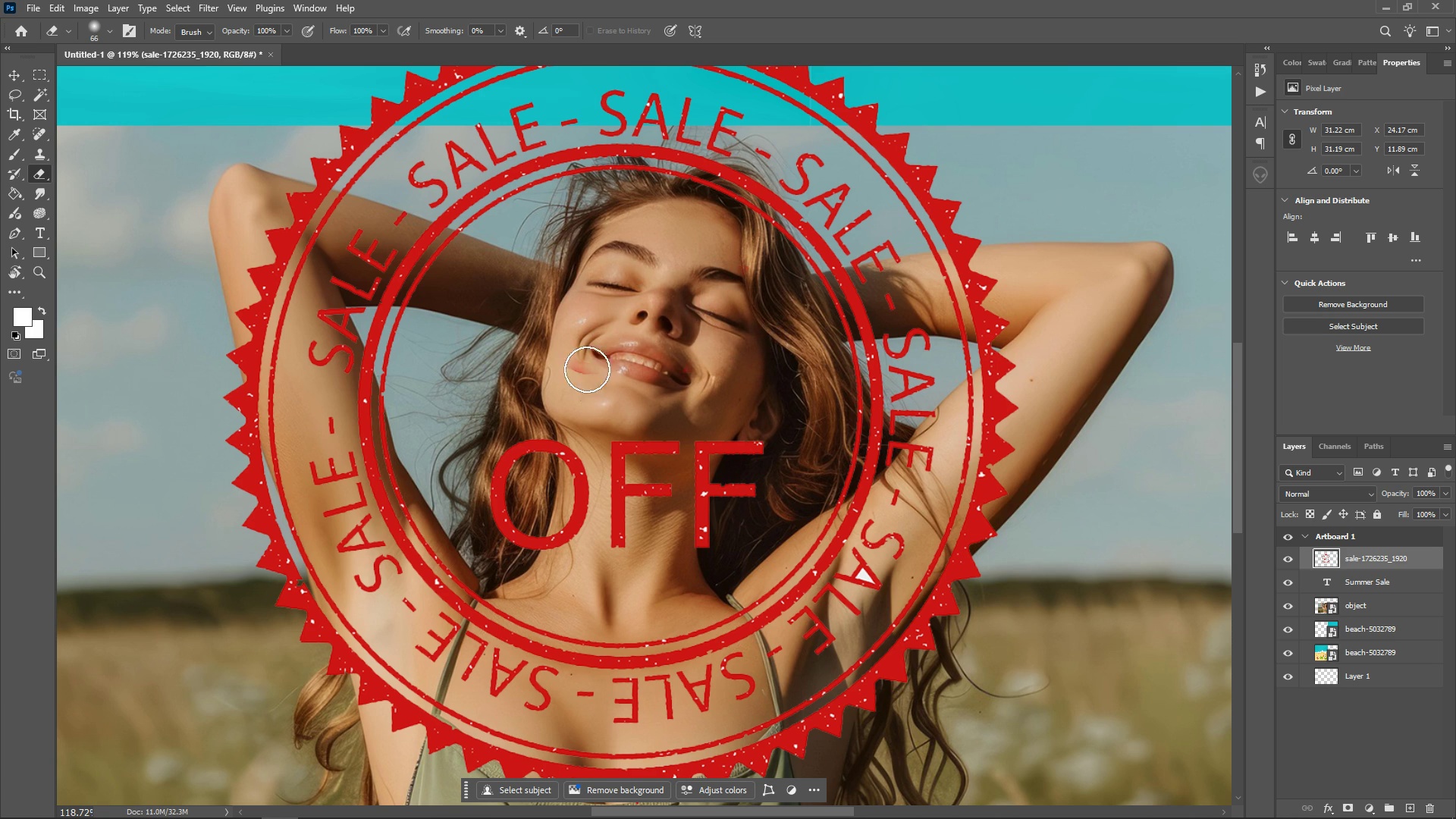 
wait(13.78)
 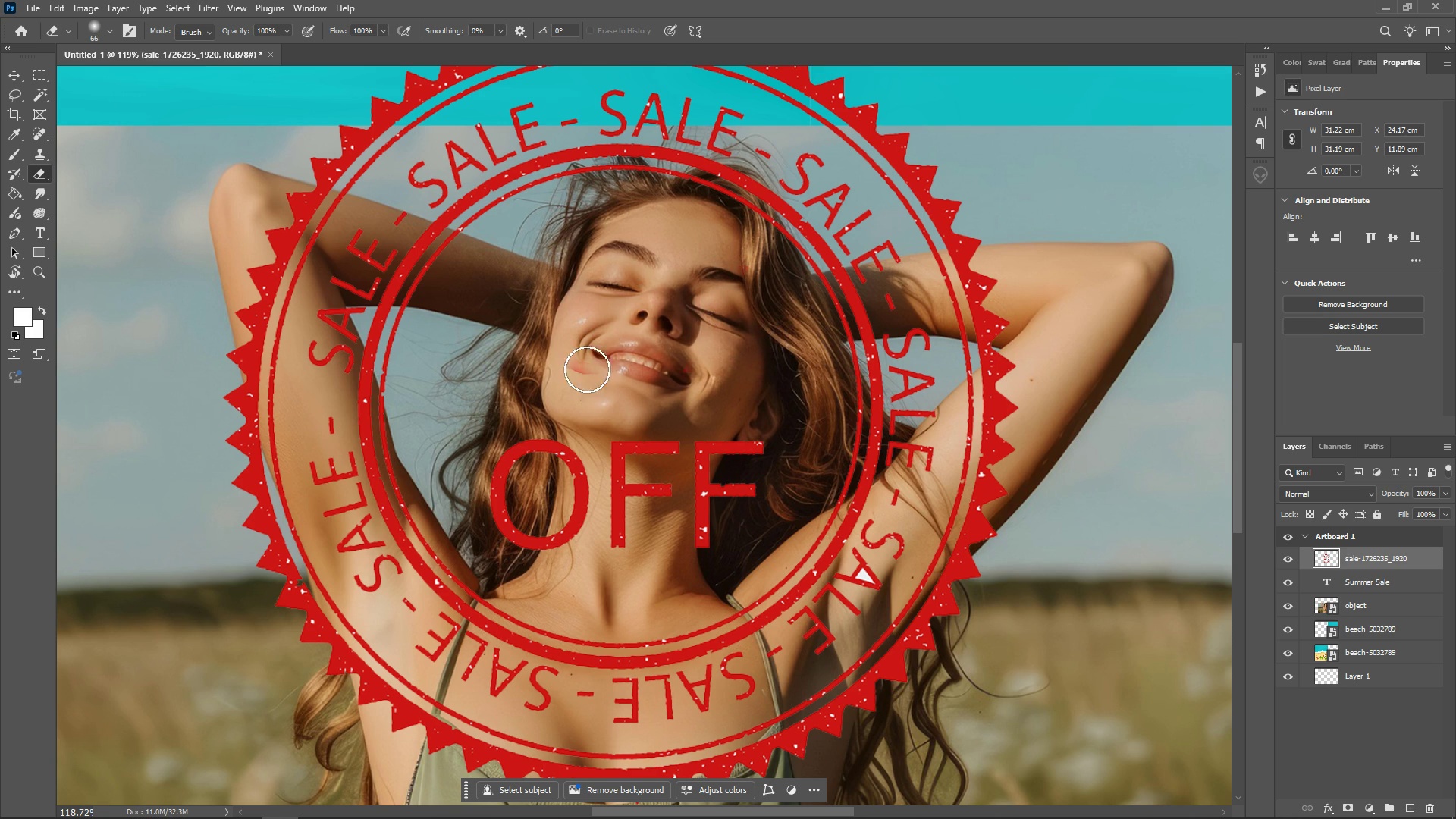 
left_click([41, 229])
 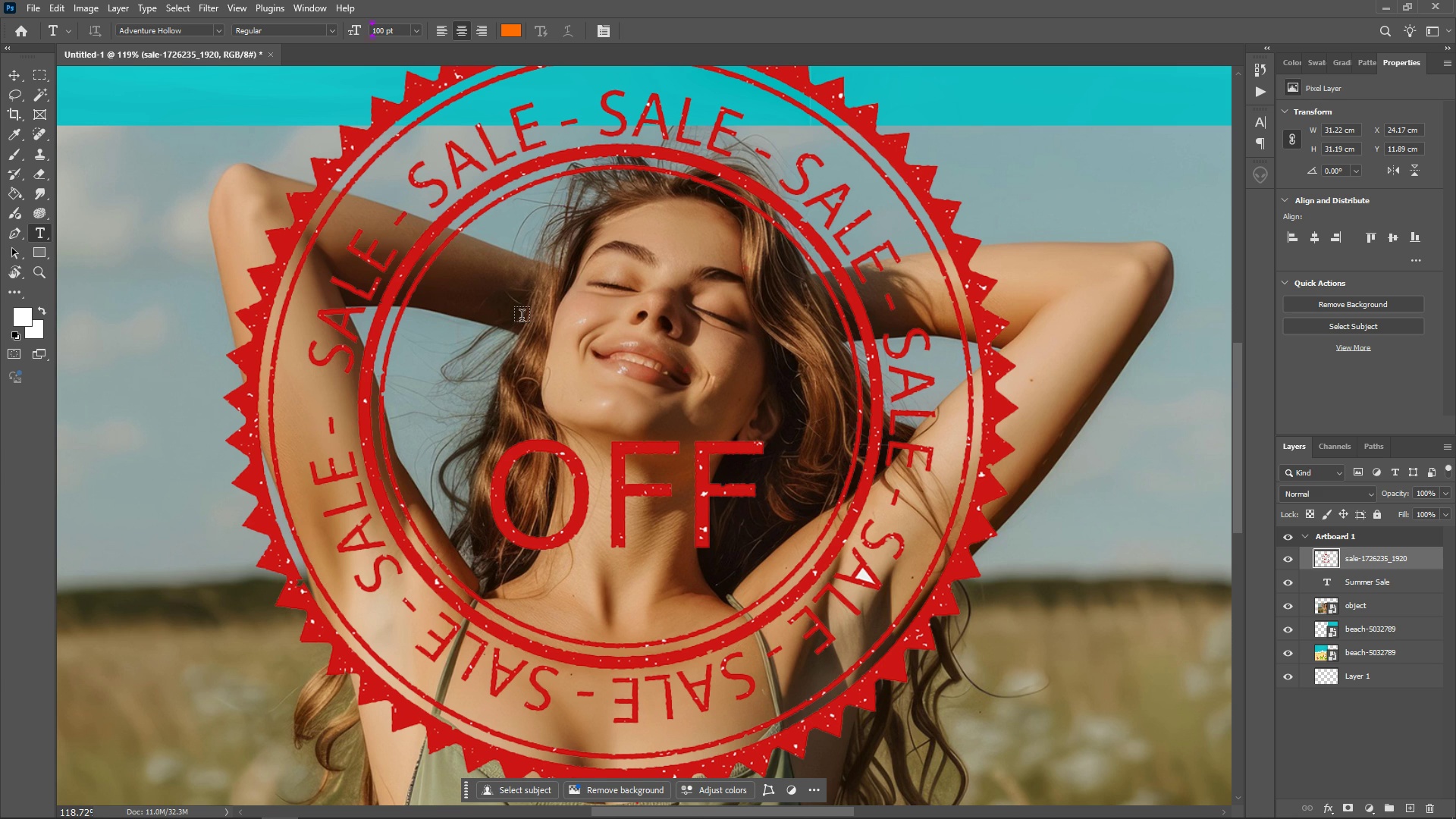 
left_click([522, 318])
 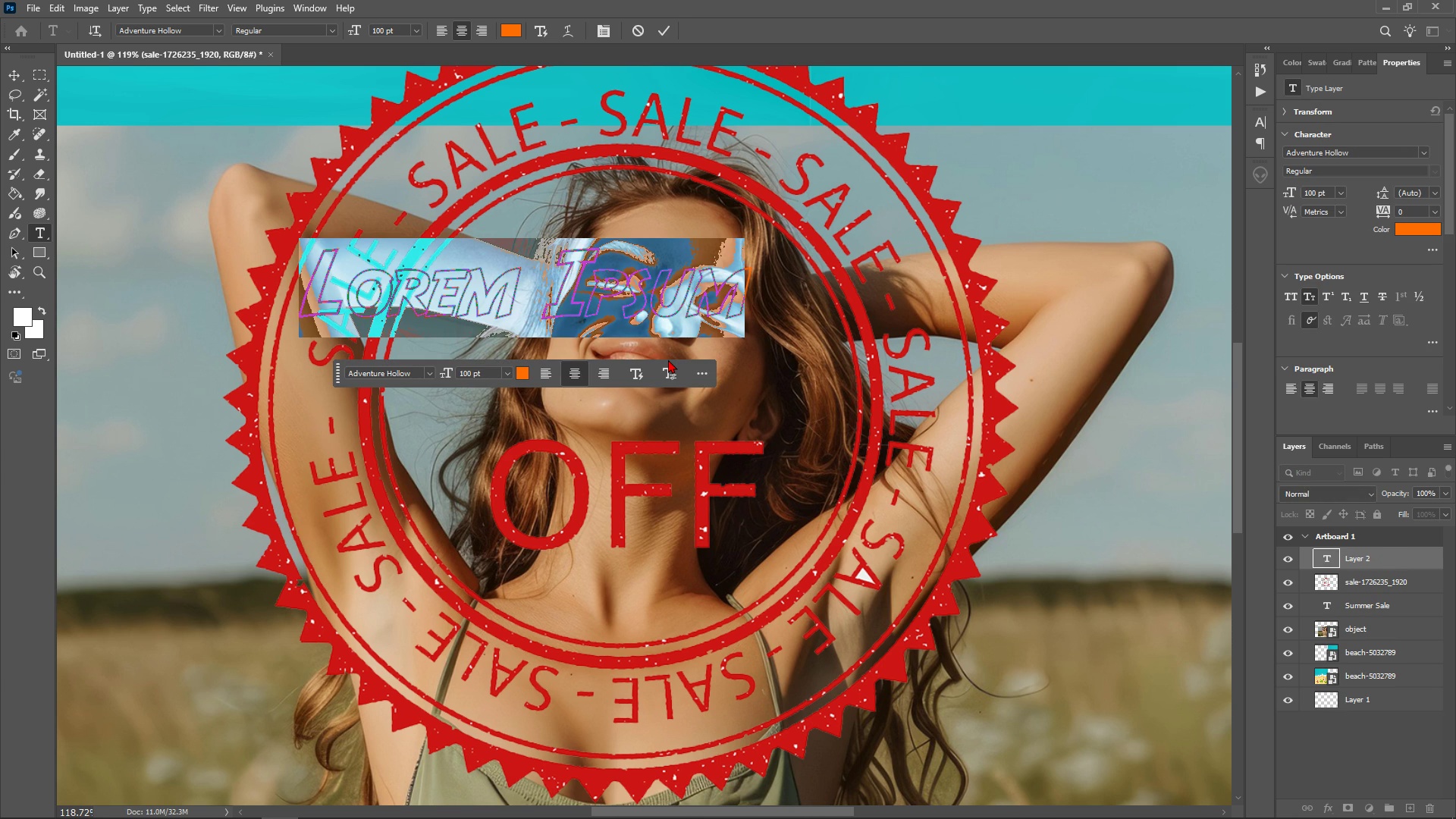 
type(35%)